 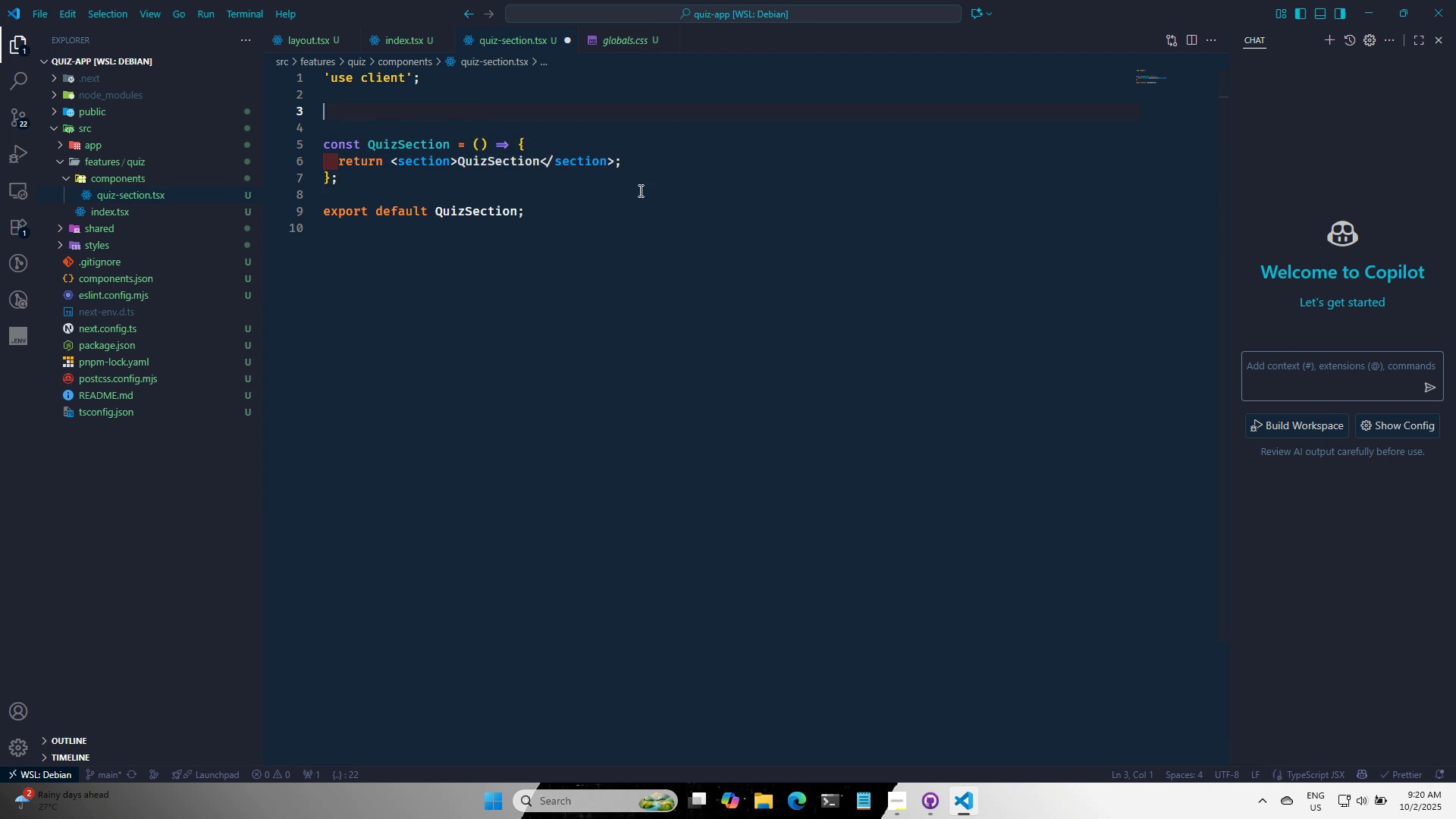 
key(Control+S)
 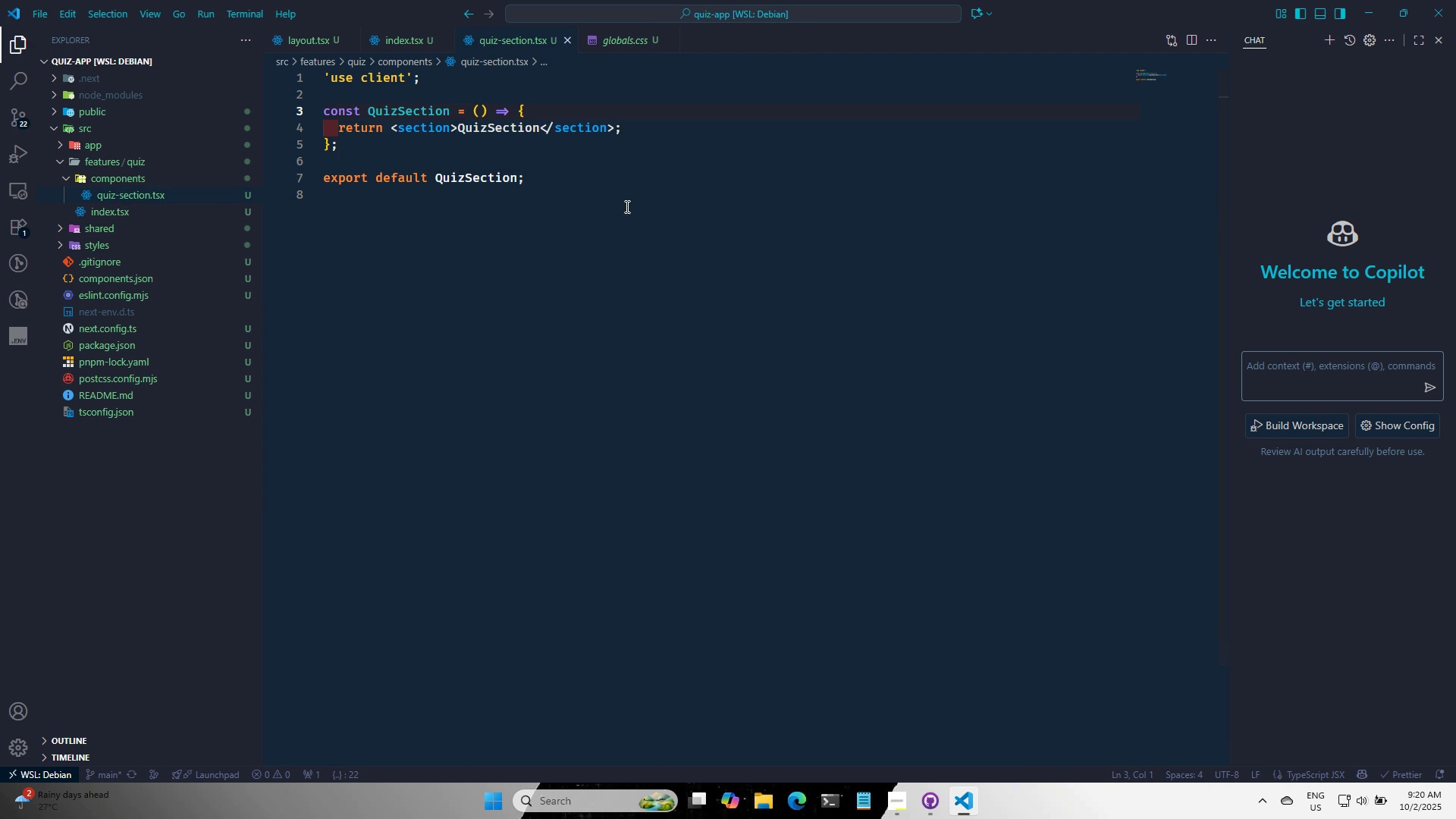 
key(Control+S)
 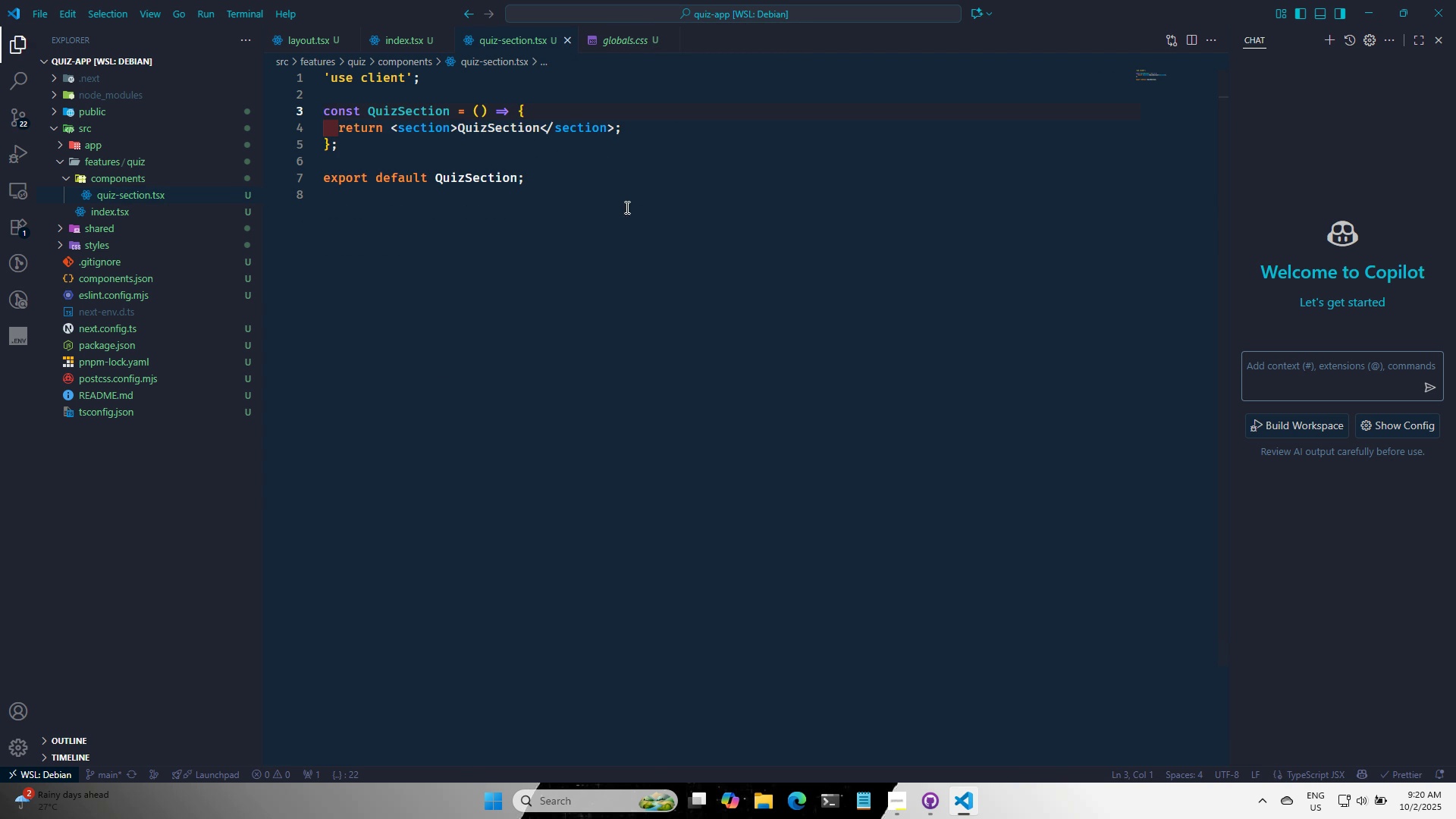 
key(Control+S)
 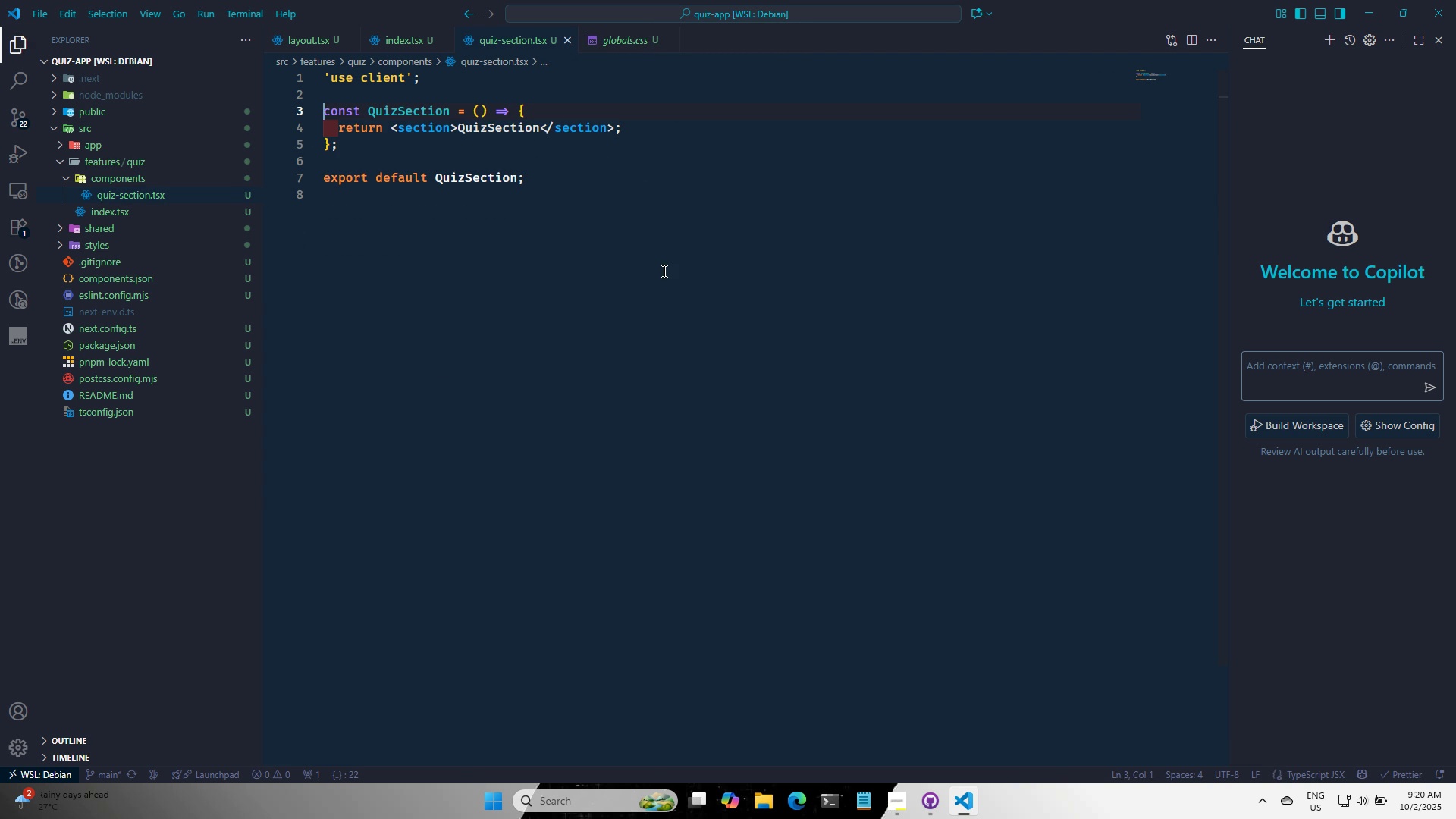 
left_click([663, 271])
 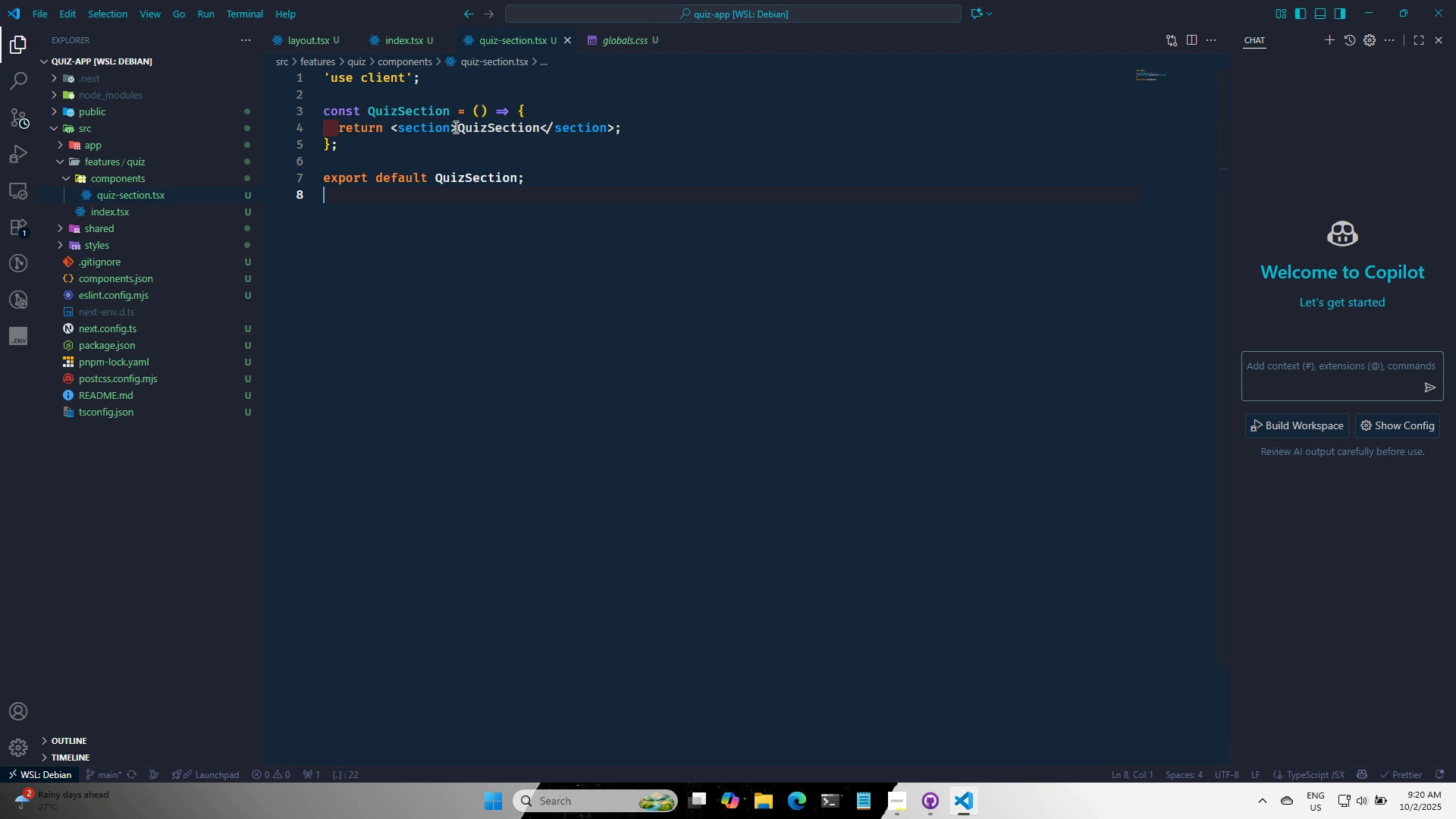 
left_click([449, 126])
 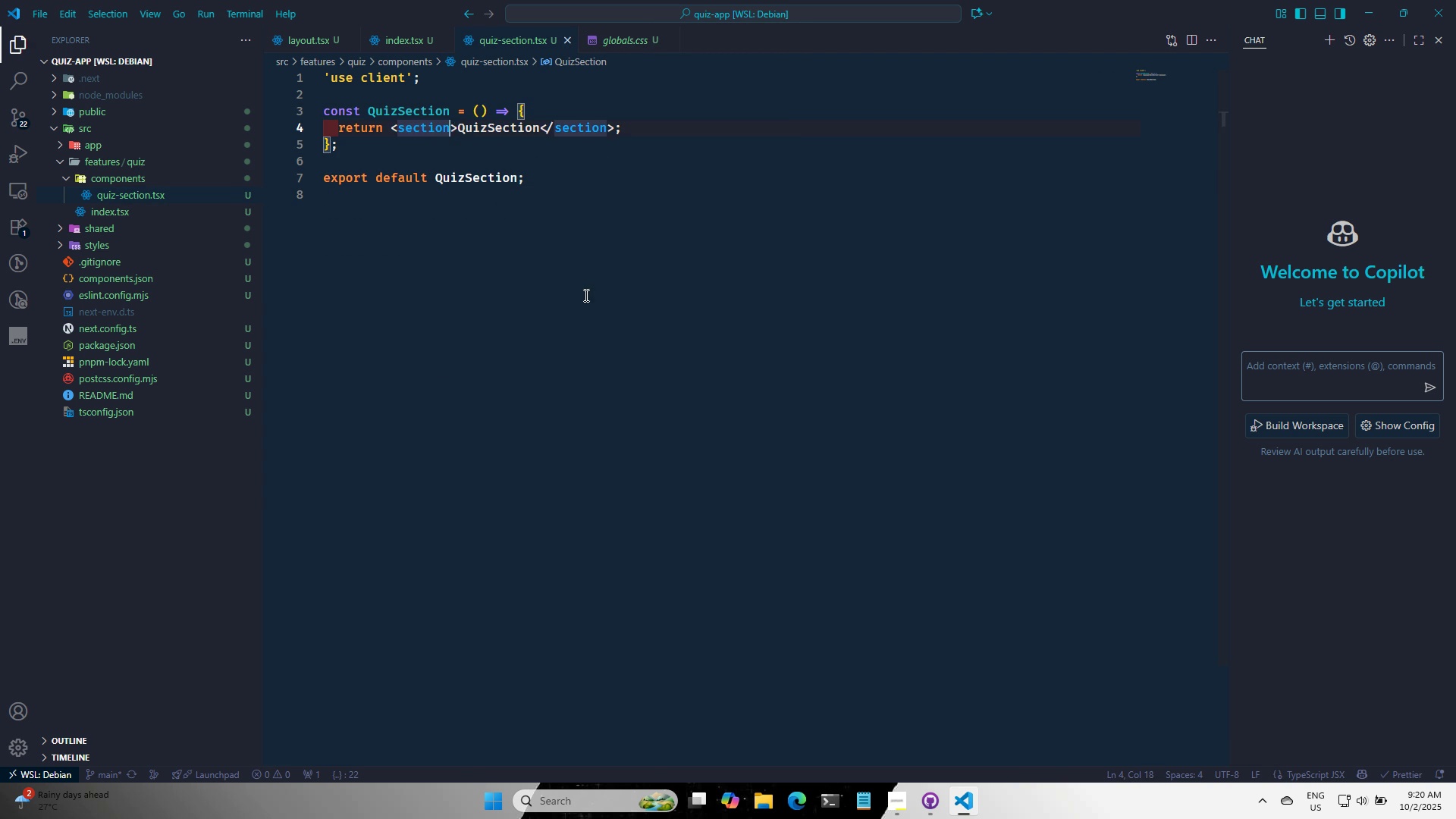 
type( ckass)
key(Backspace)
key(Backspace)
key(Backspace)
key(Backspace)
type(lass)
 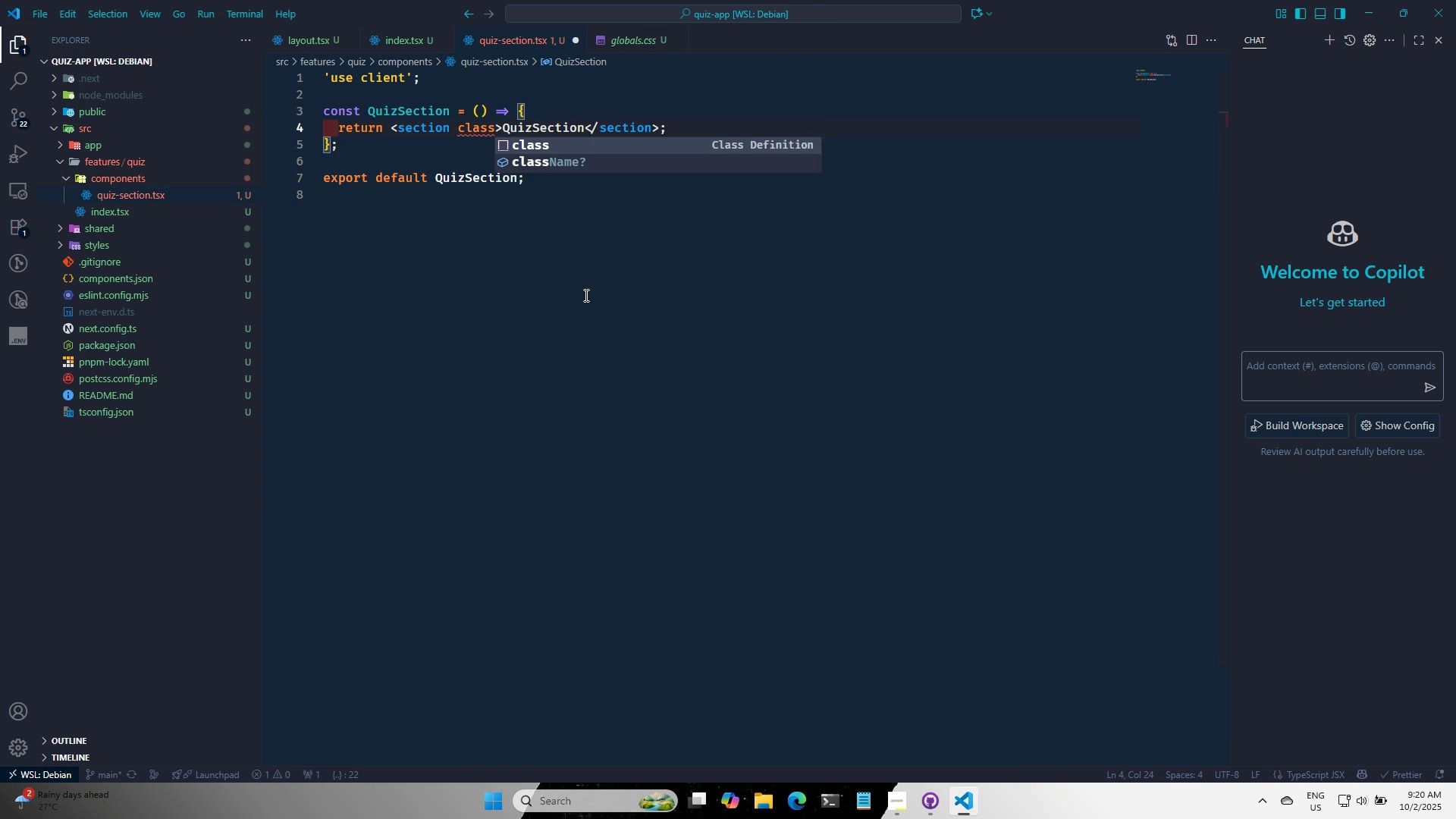 
key(ArrowDown)
 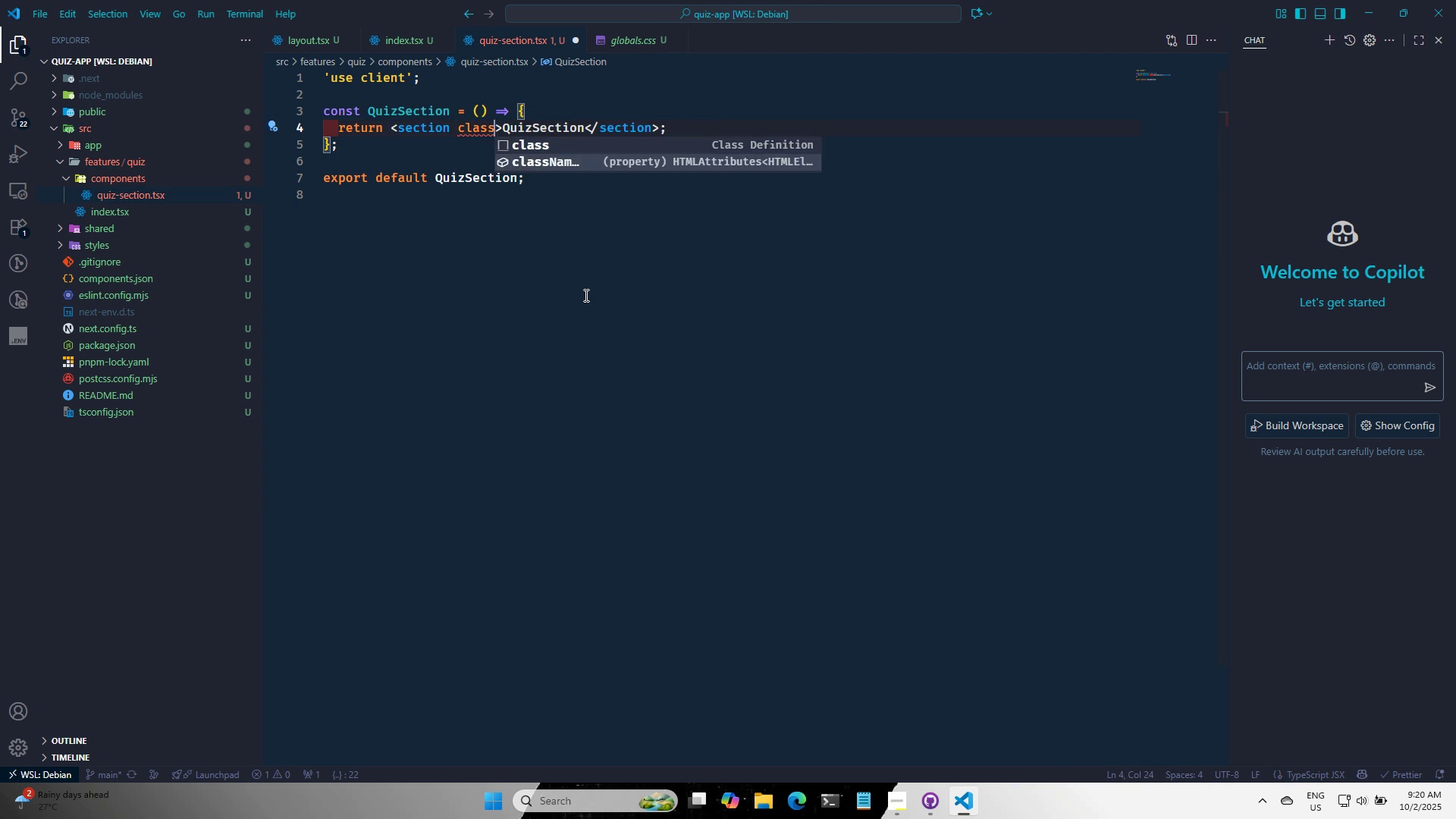 
key(Enter)